 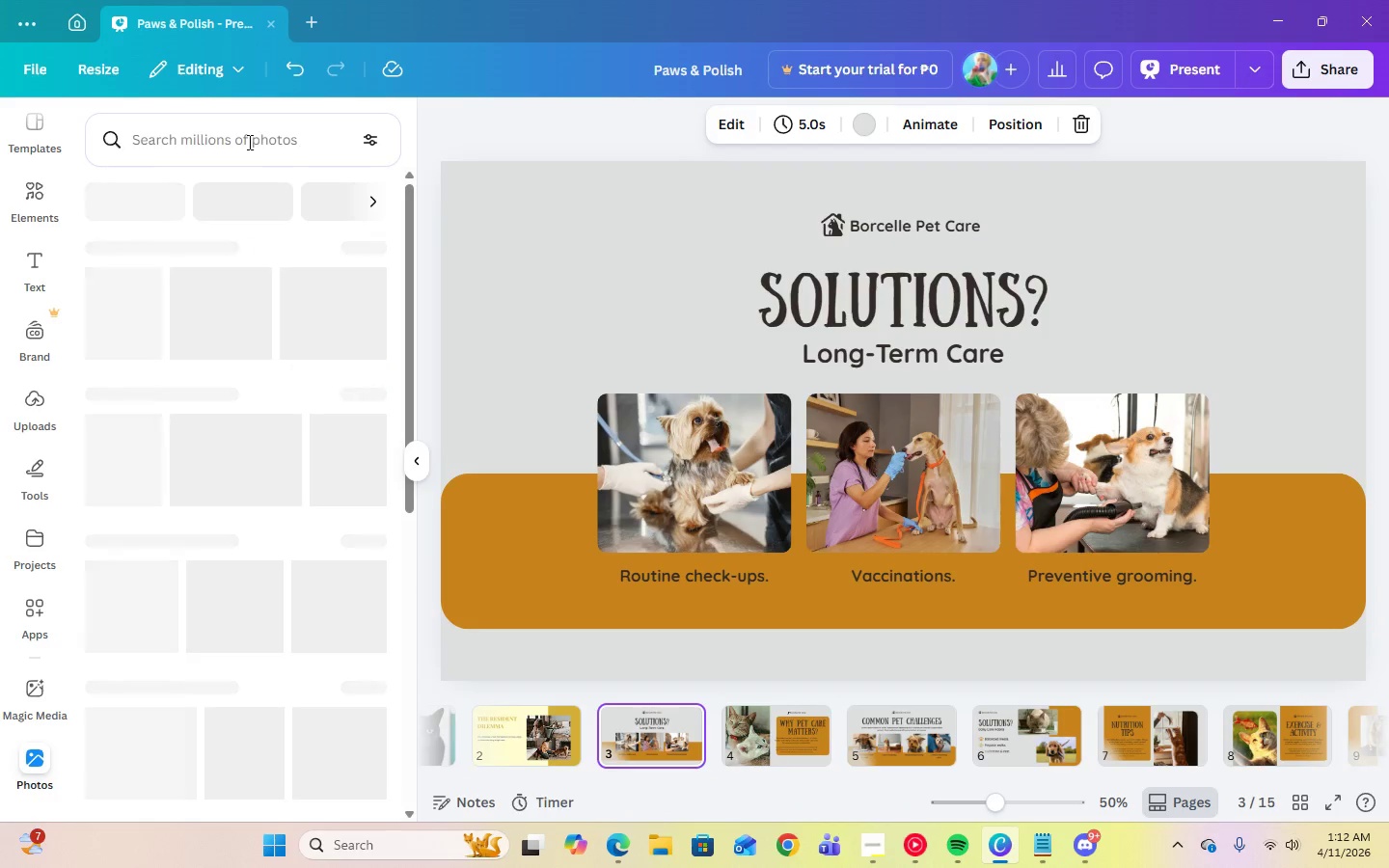 
double_click([239, 142])
 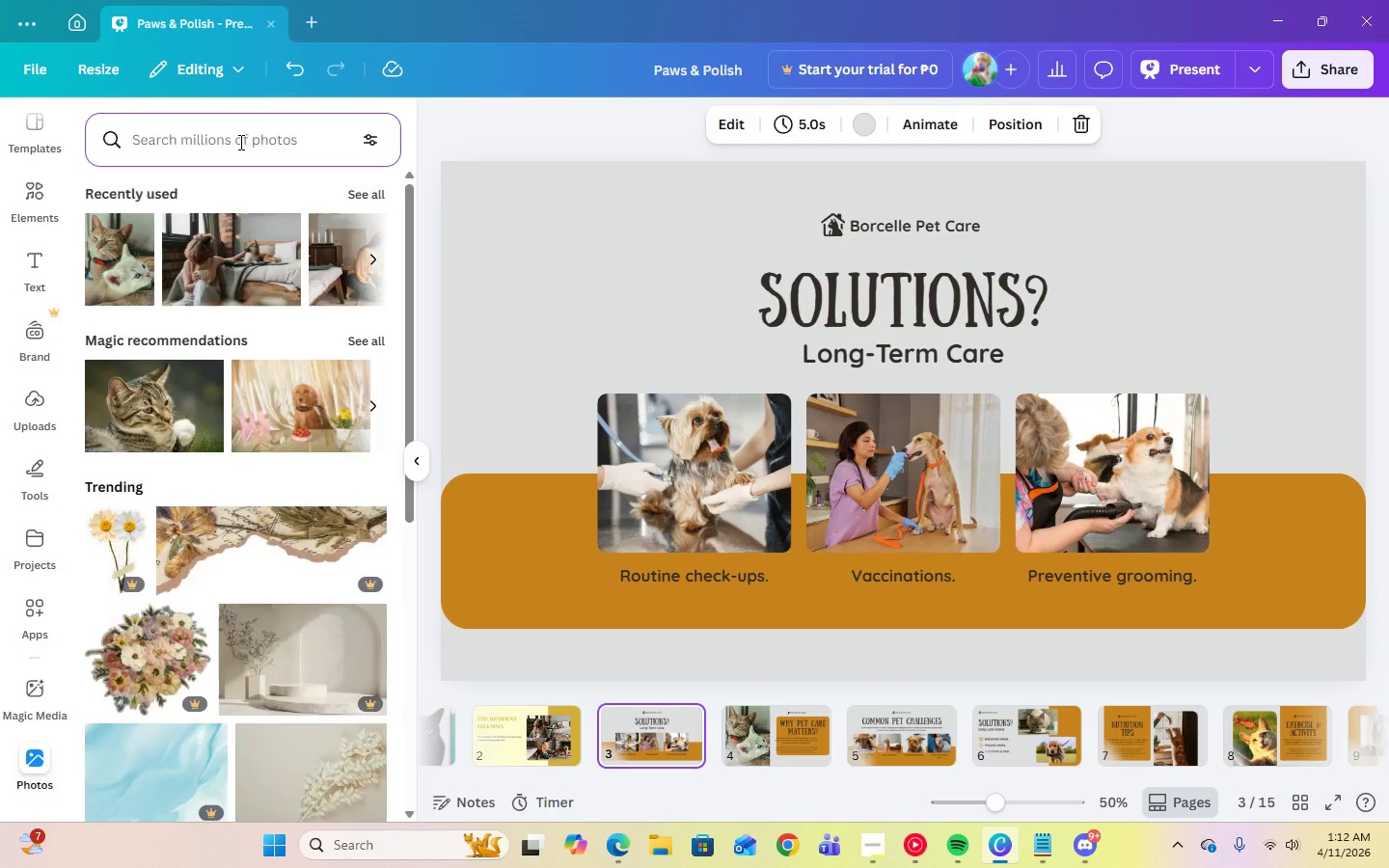 
type(groomed pets)
 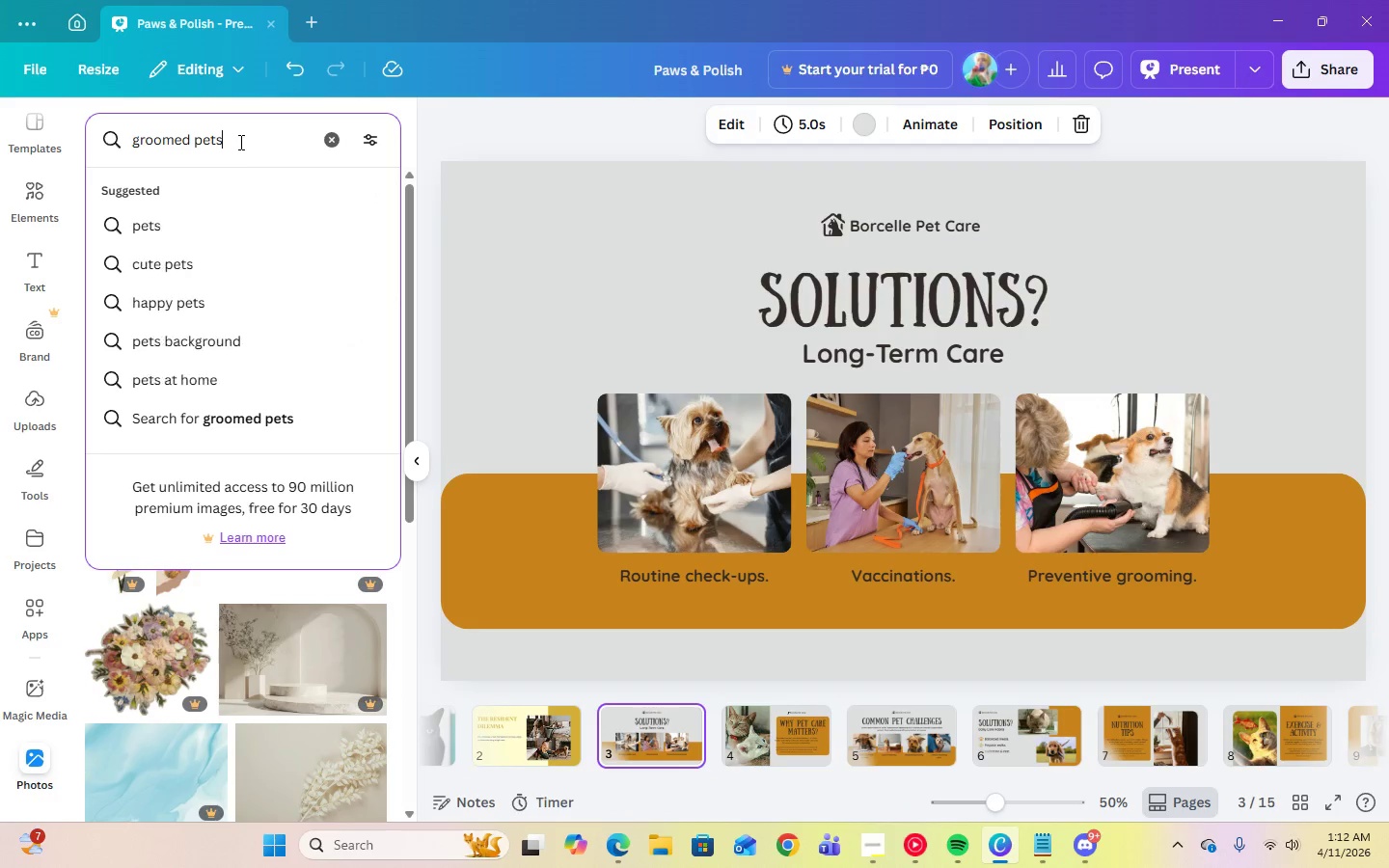 
key(Enter)
 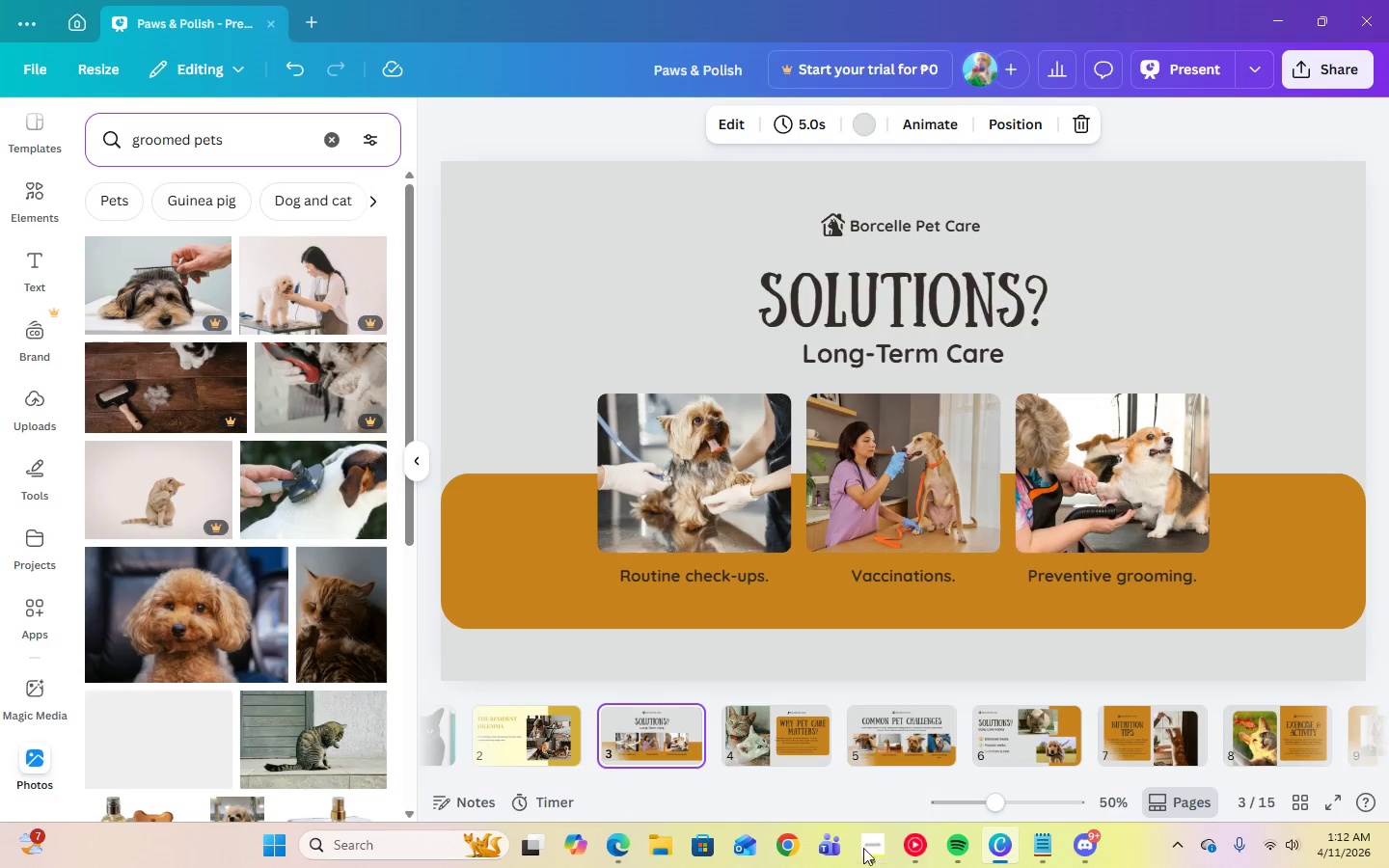 
left_click([882, 842])